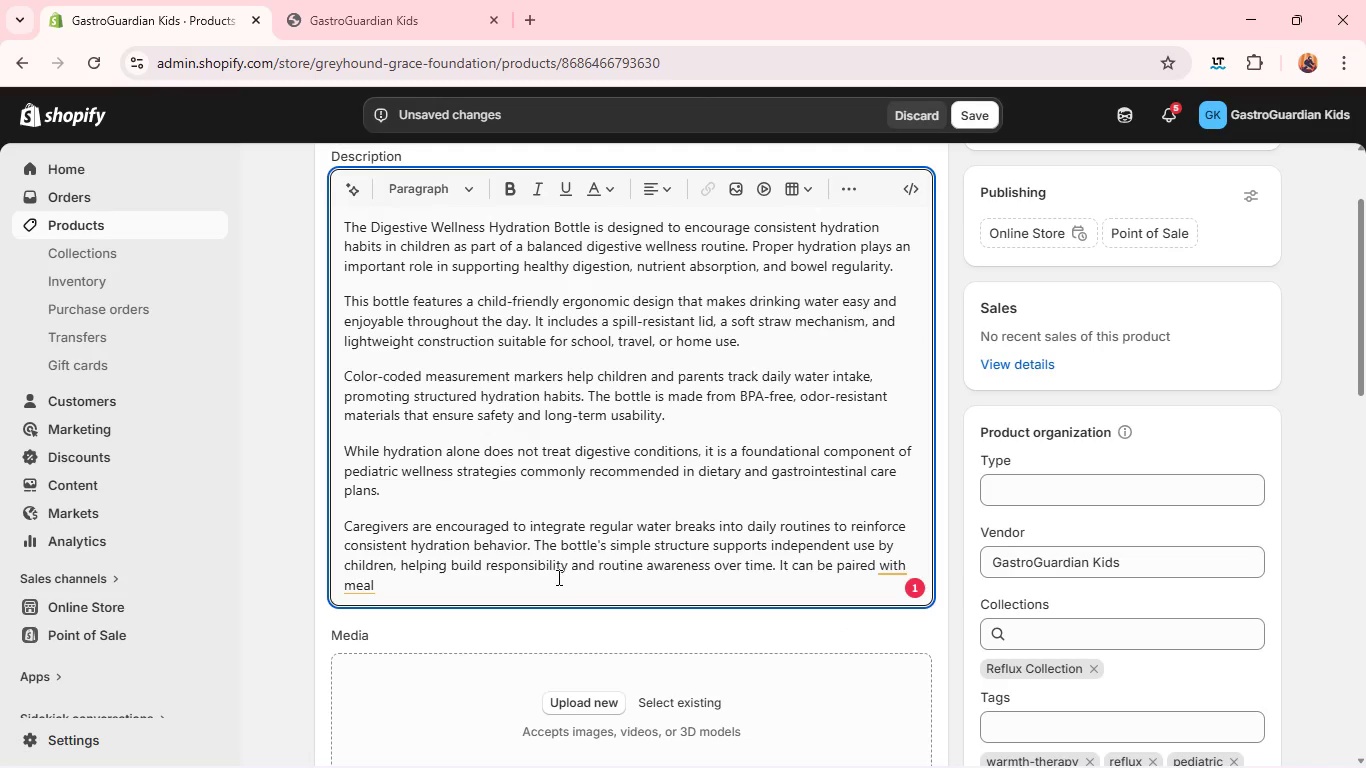 
left_click([556, 583])
 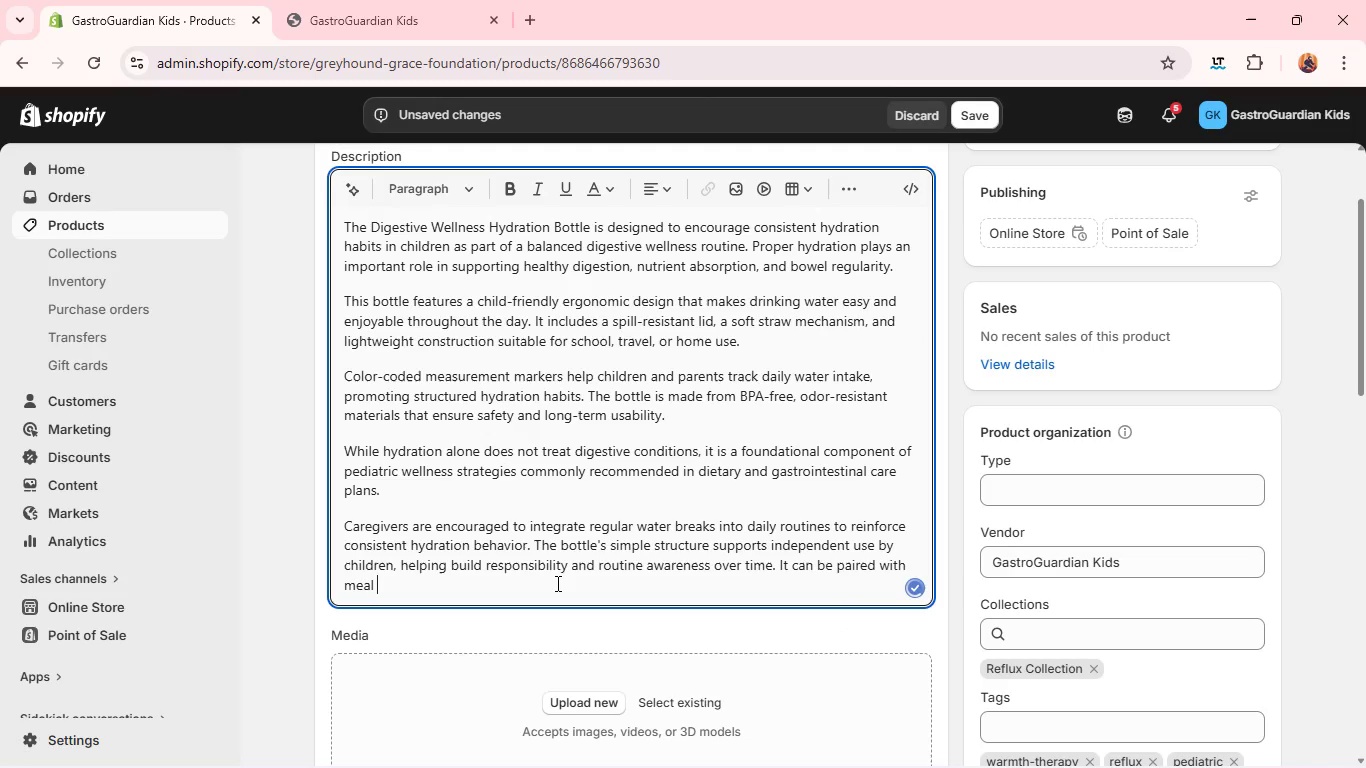 
type( scheules or activity reminders to improve overall consista)
key(Backspace)
type(encyin flui intake and support general digestive comfort throught the day. )
 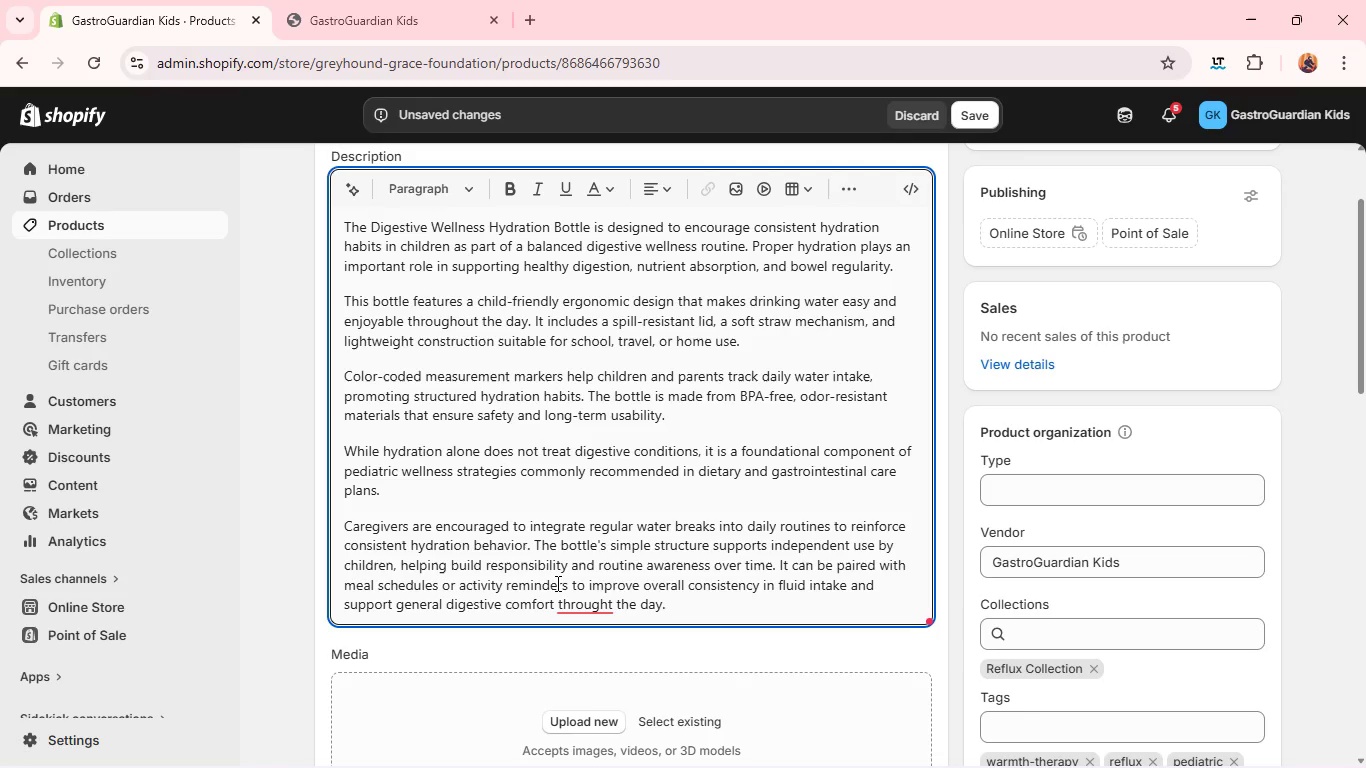 
wait(5.38)
 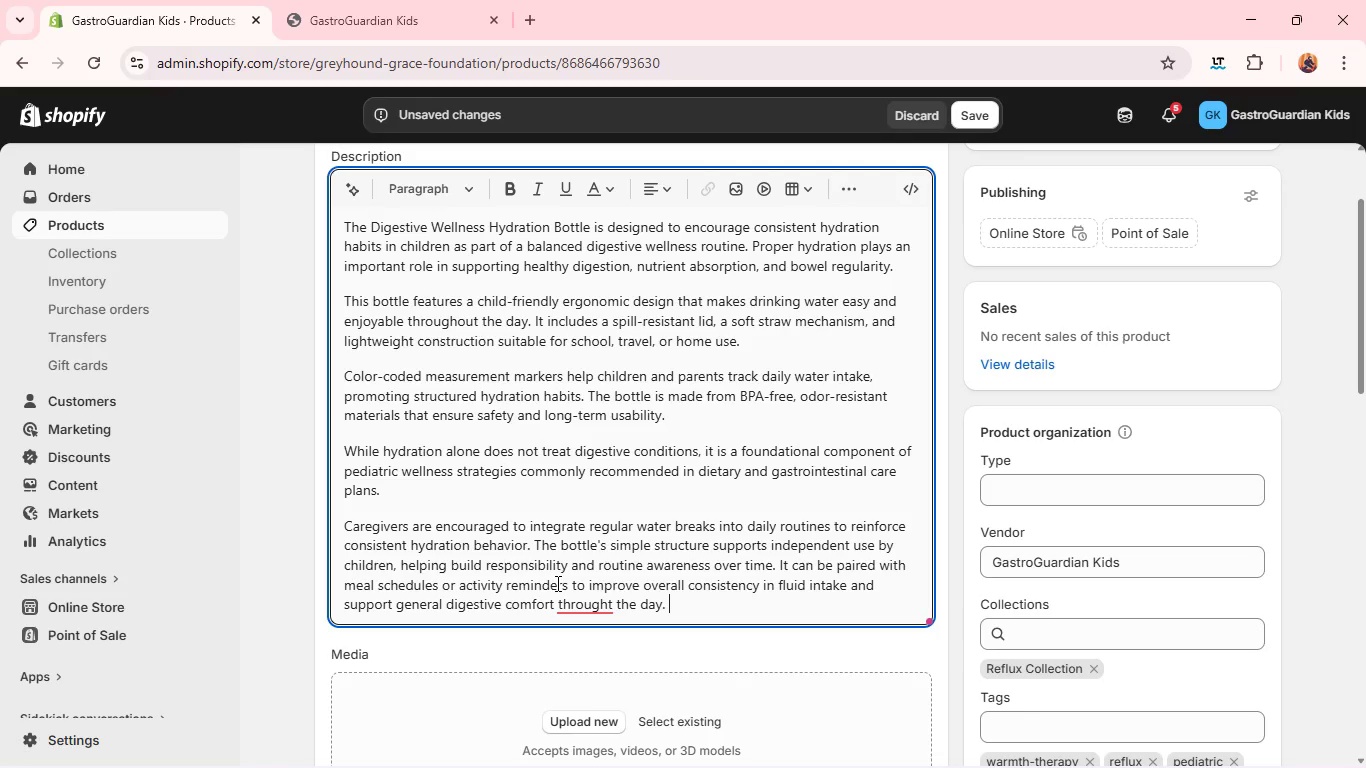 
type(These habist)
key(Backspace)
key(Backspace)
type(y)
key(Backspace)
type(ts)
 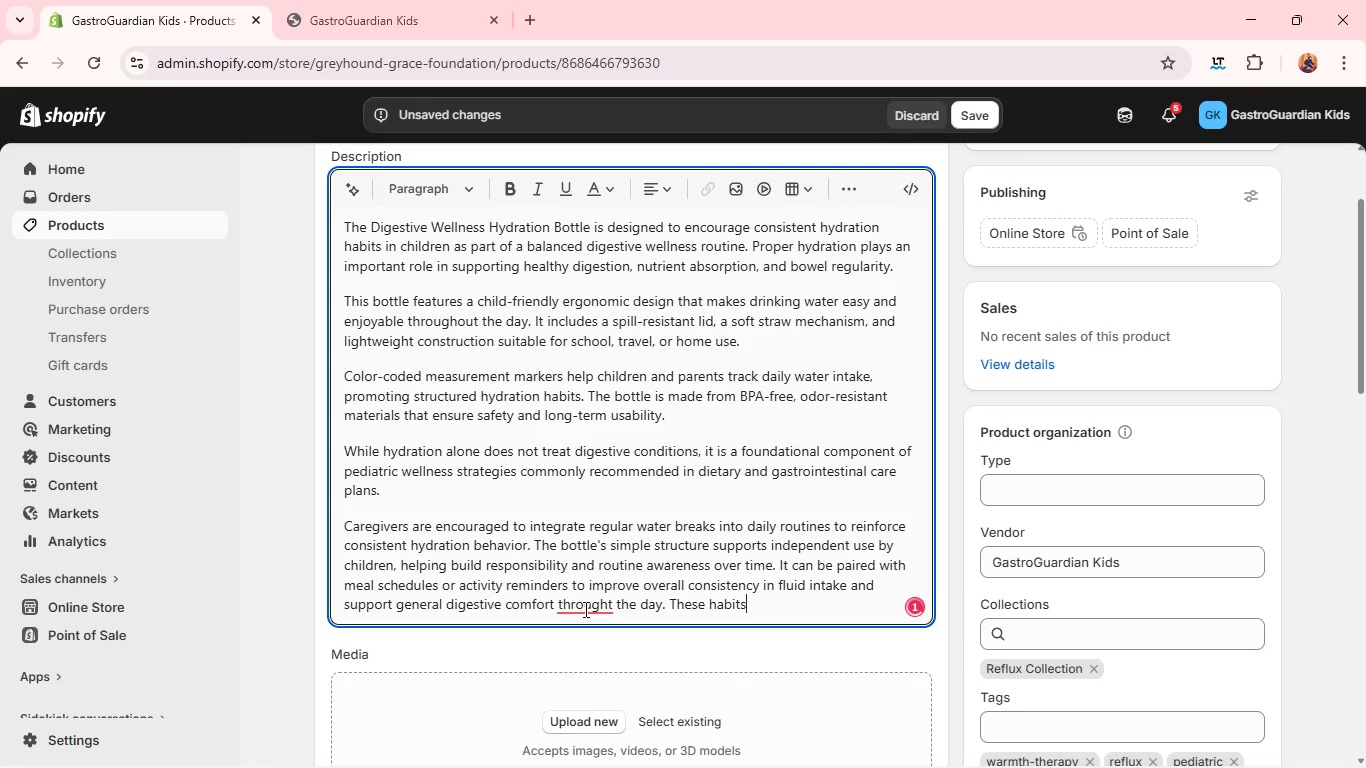 
left_click([584, 609])
 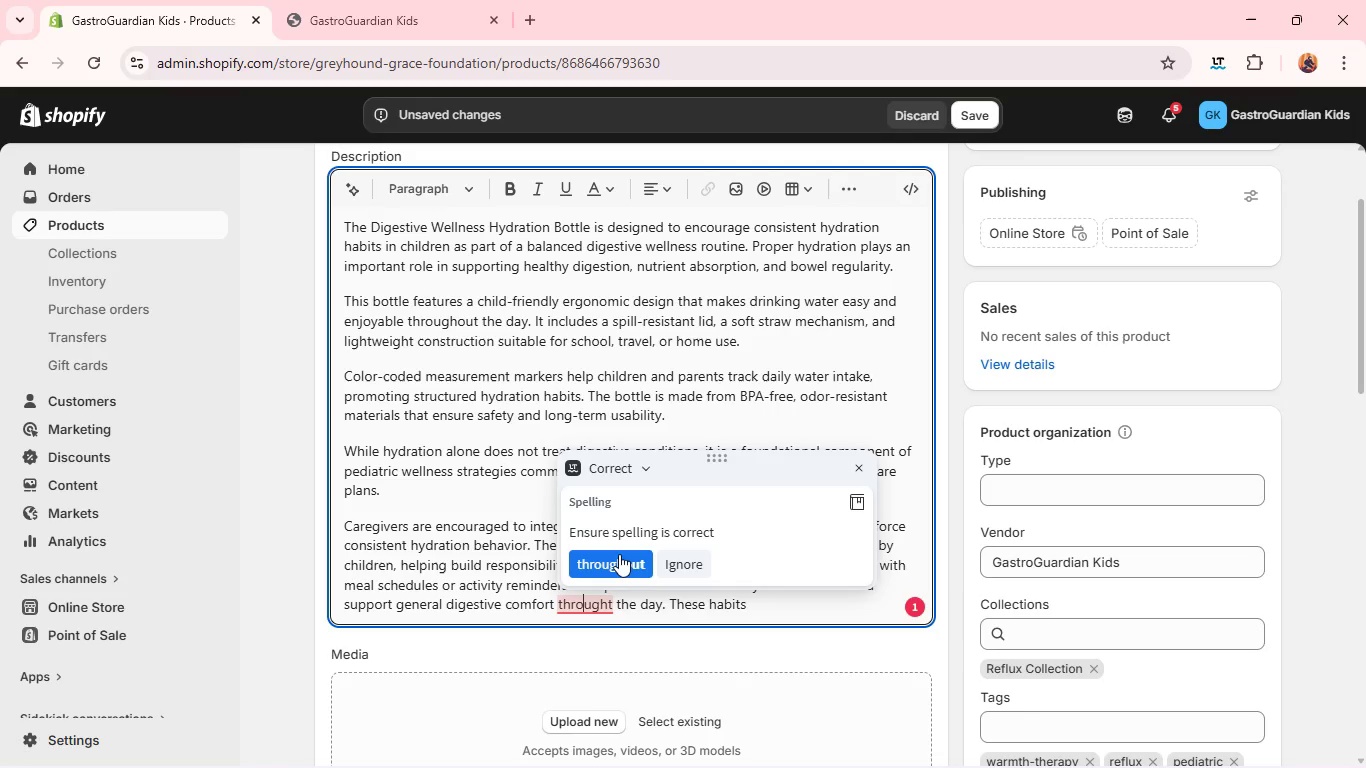 
left_click([619, 554])
 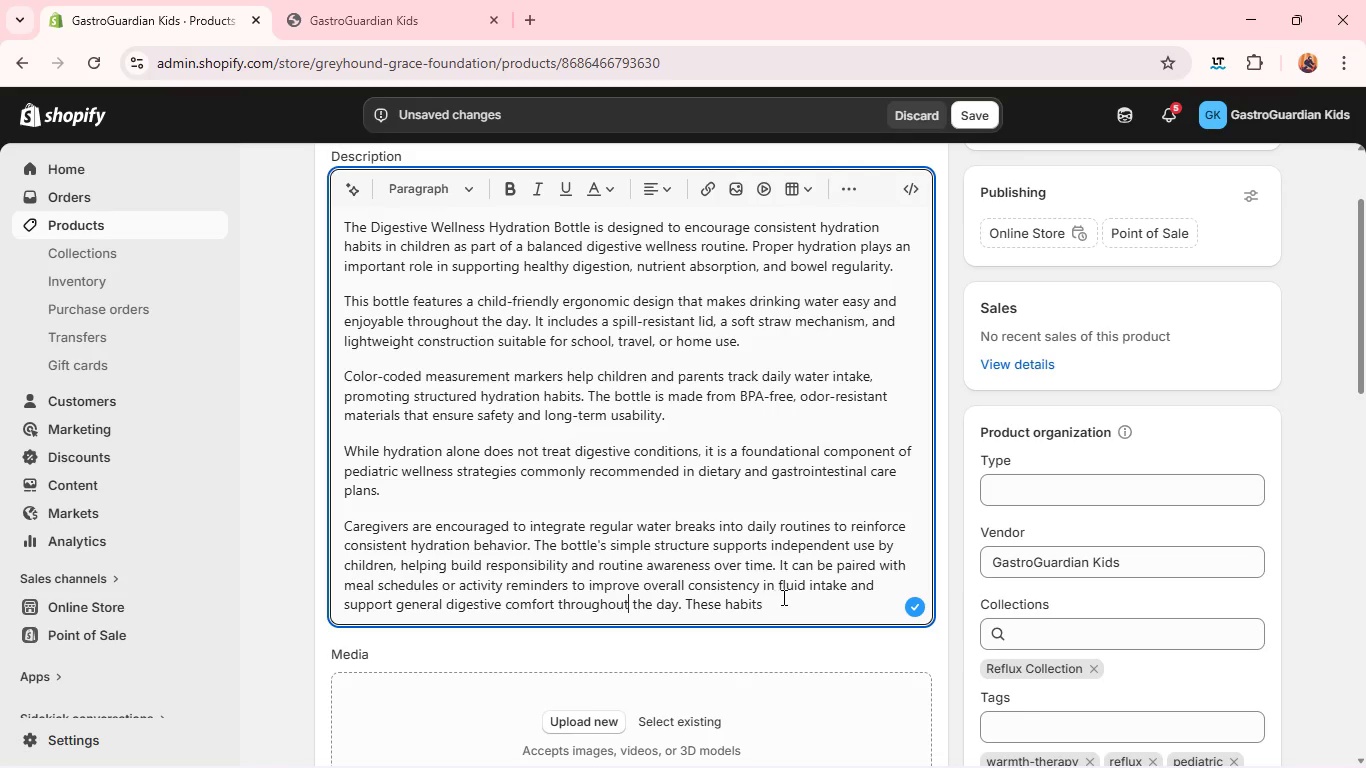 
left_click([784, 597])
 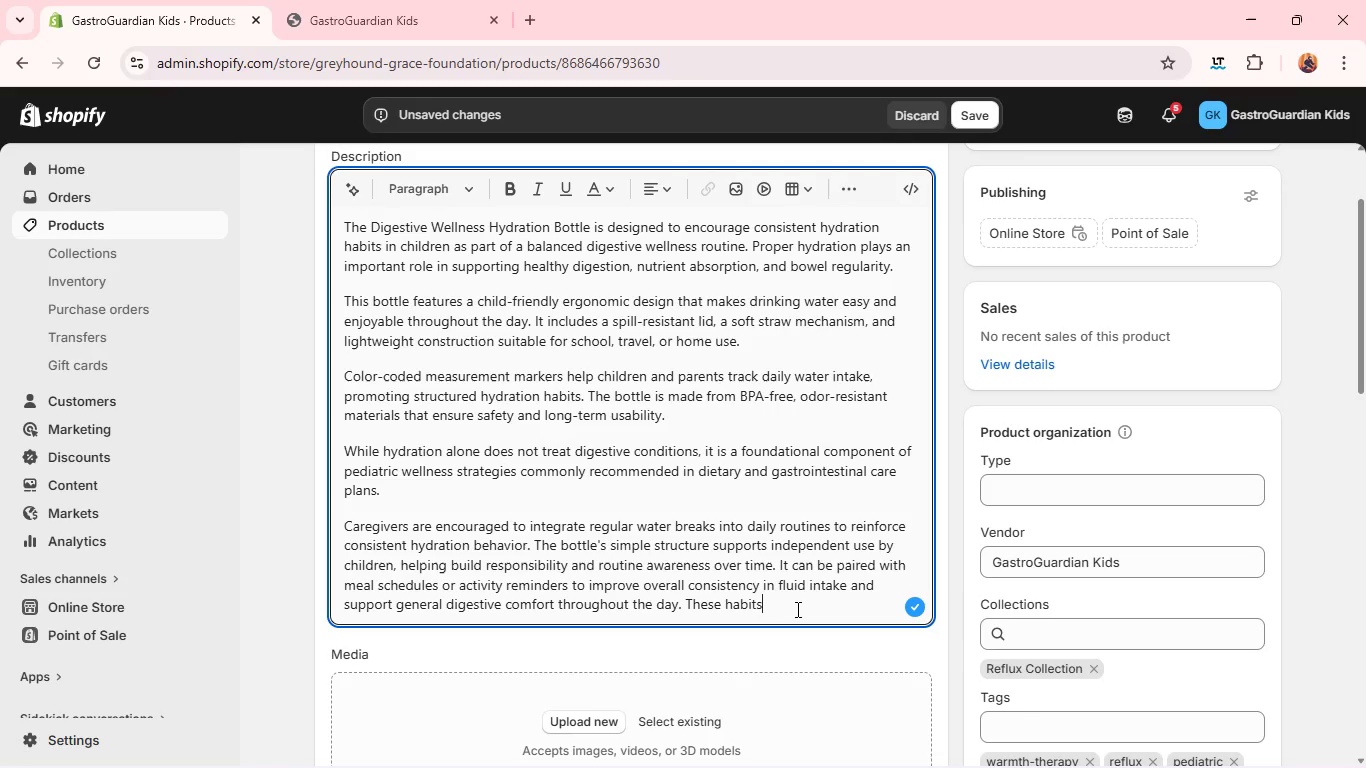 
wait(9.44)
 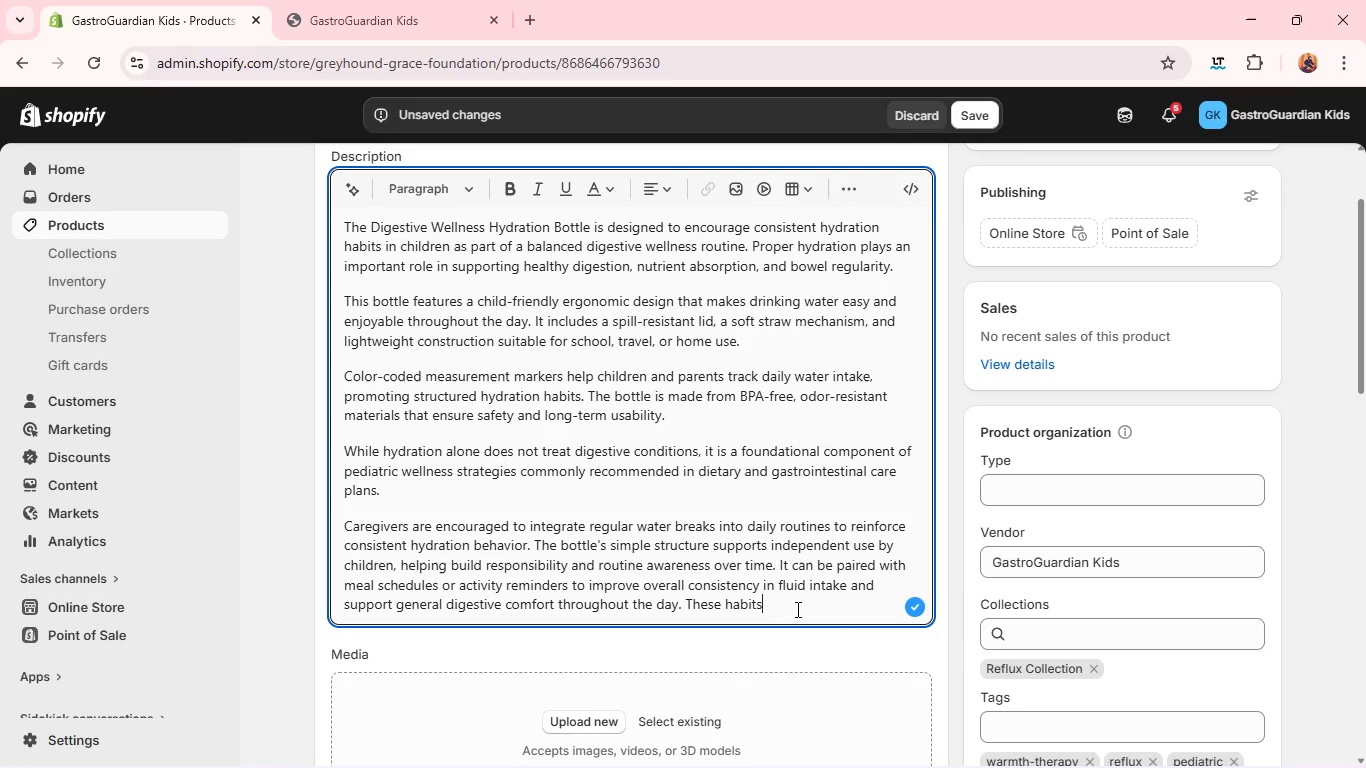 
type( contribute to better long-term hydration patterns supporting digestive sw)
key(Backspace)
key(Backspace)
type(wellness in childe)
key(Backspace)
type(ren overall development. )
 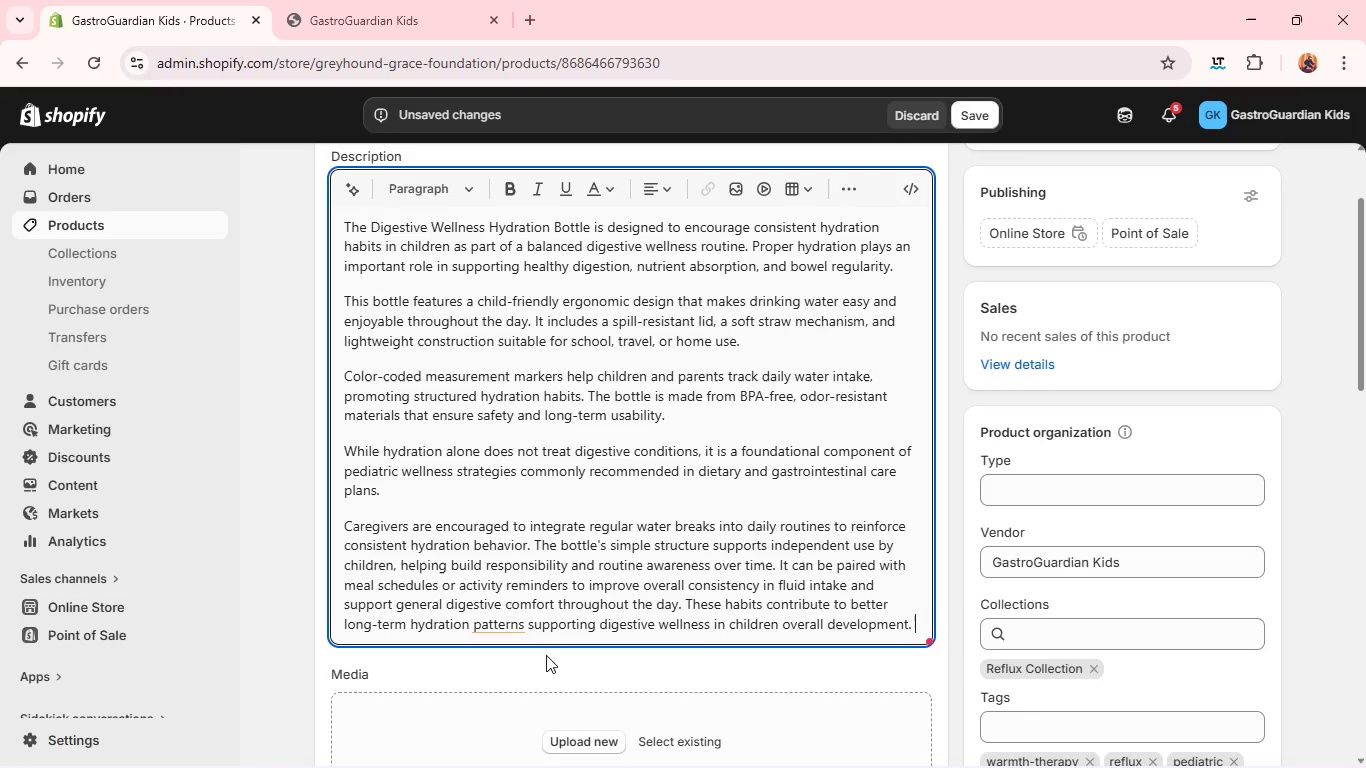 
left_click([514, 623])
 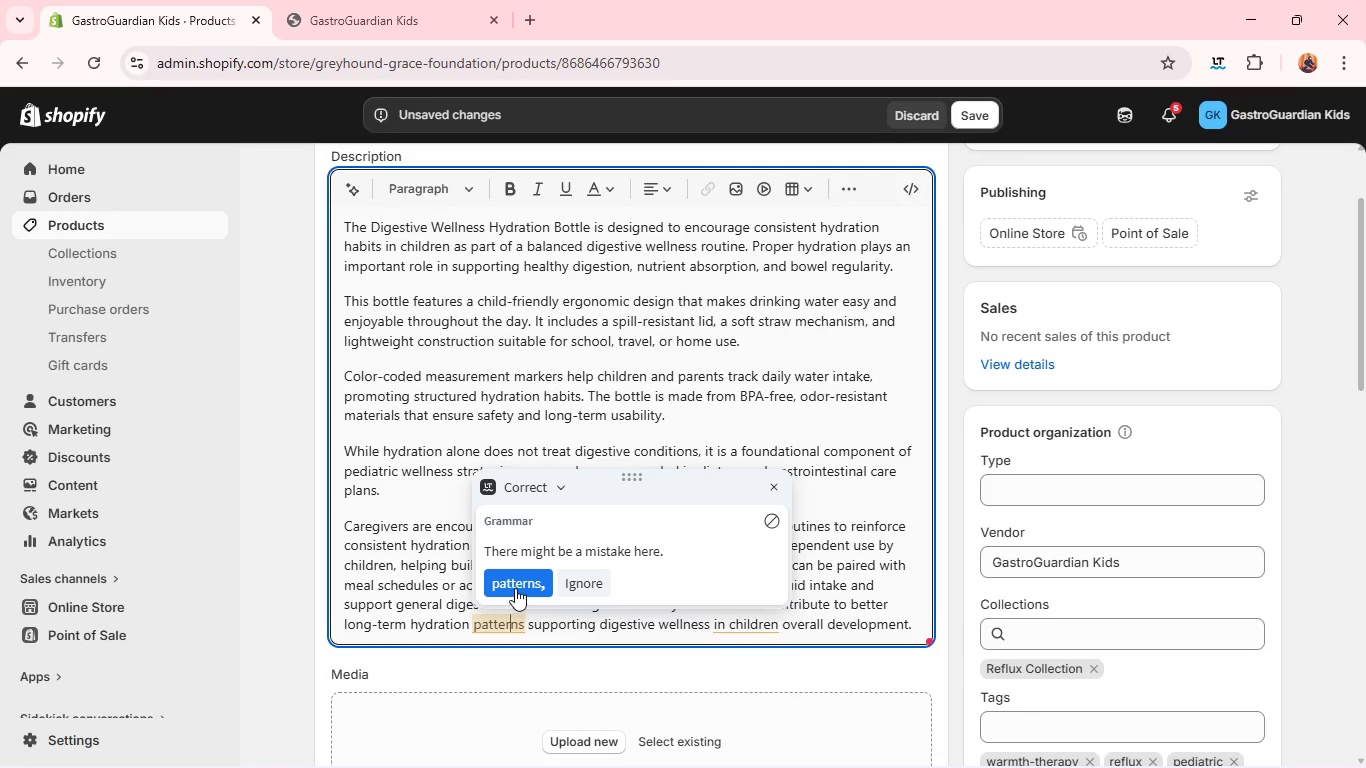 
left_click([515, 588])
 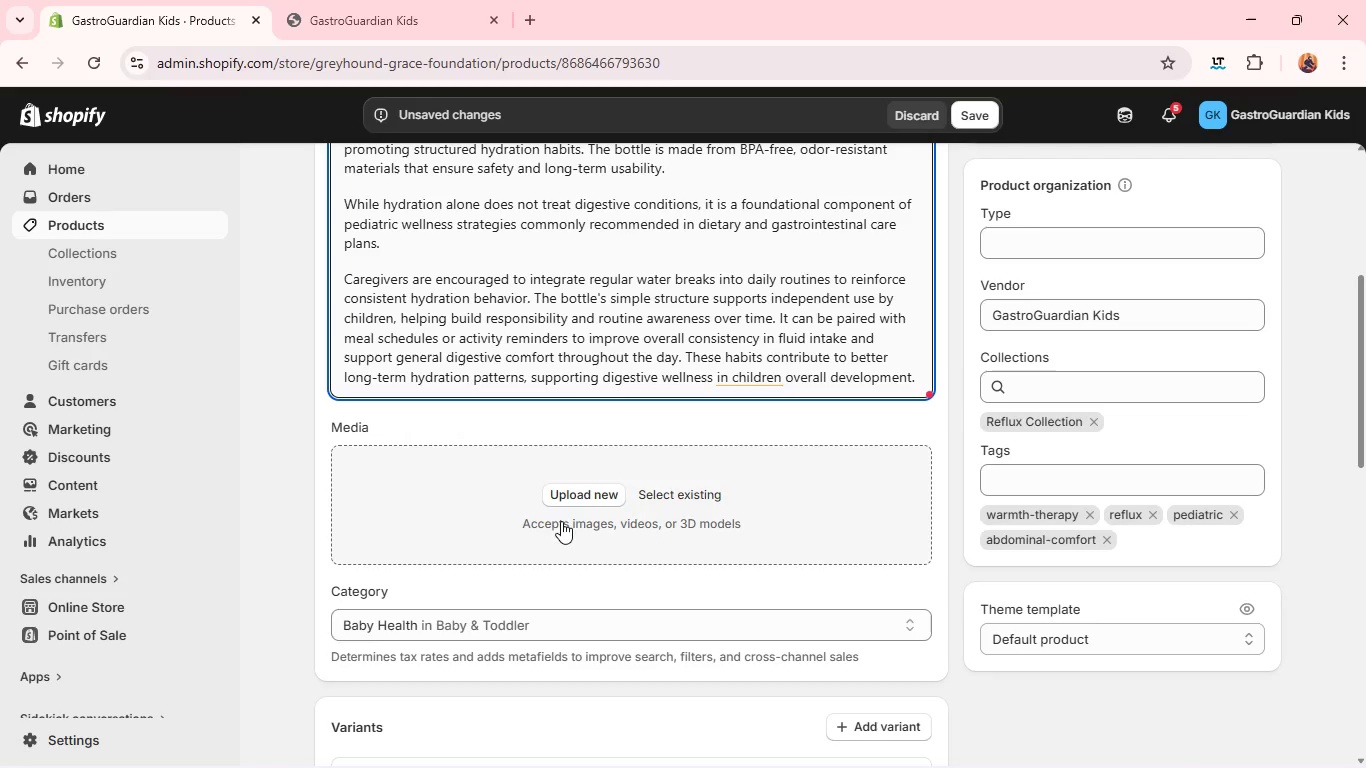 
left_click([582, 499])
 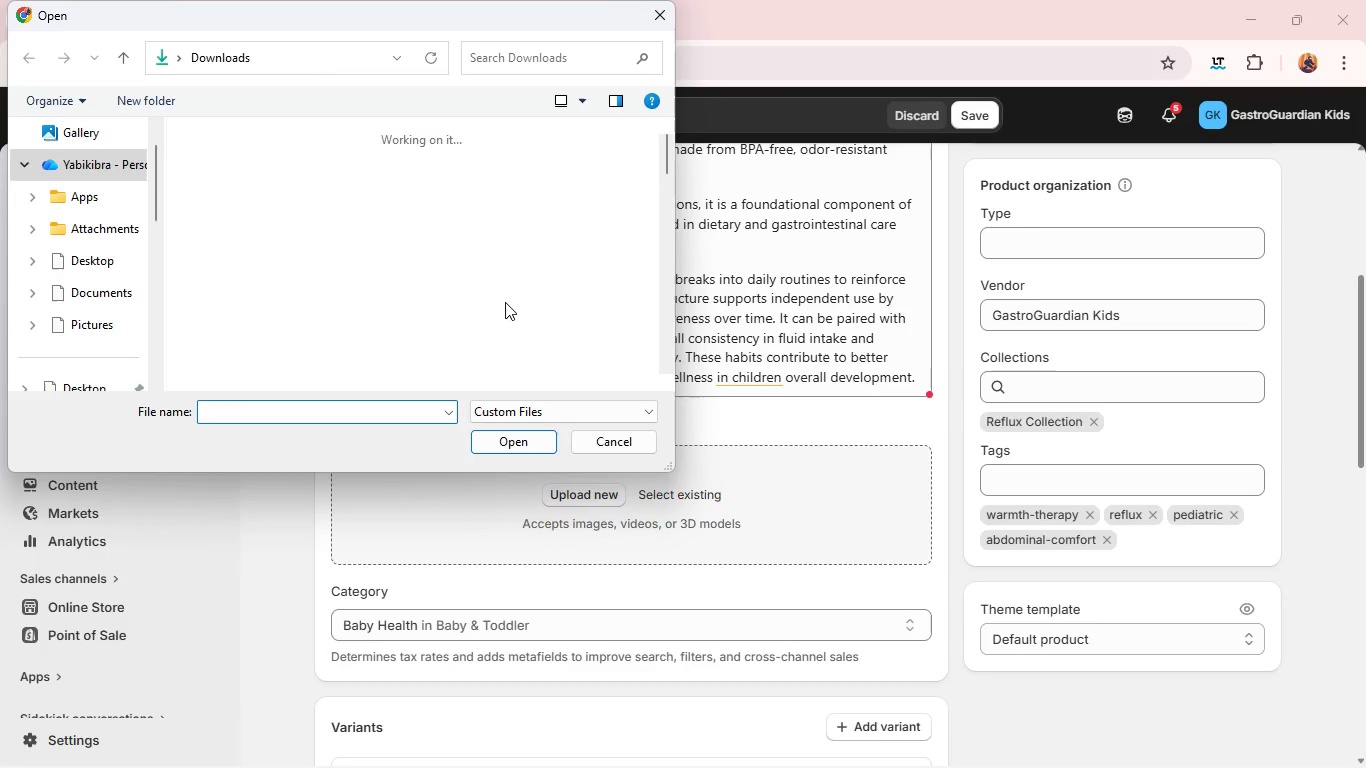 
wait(10.2)
 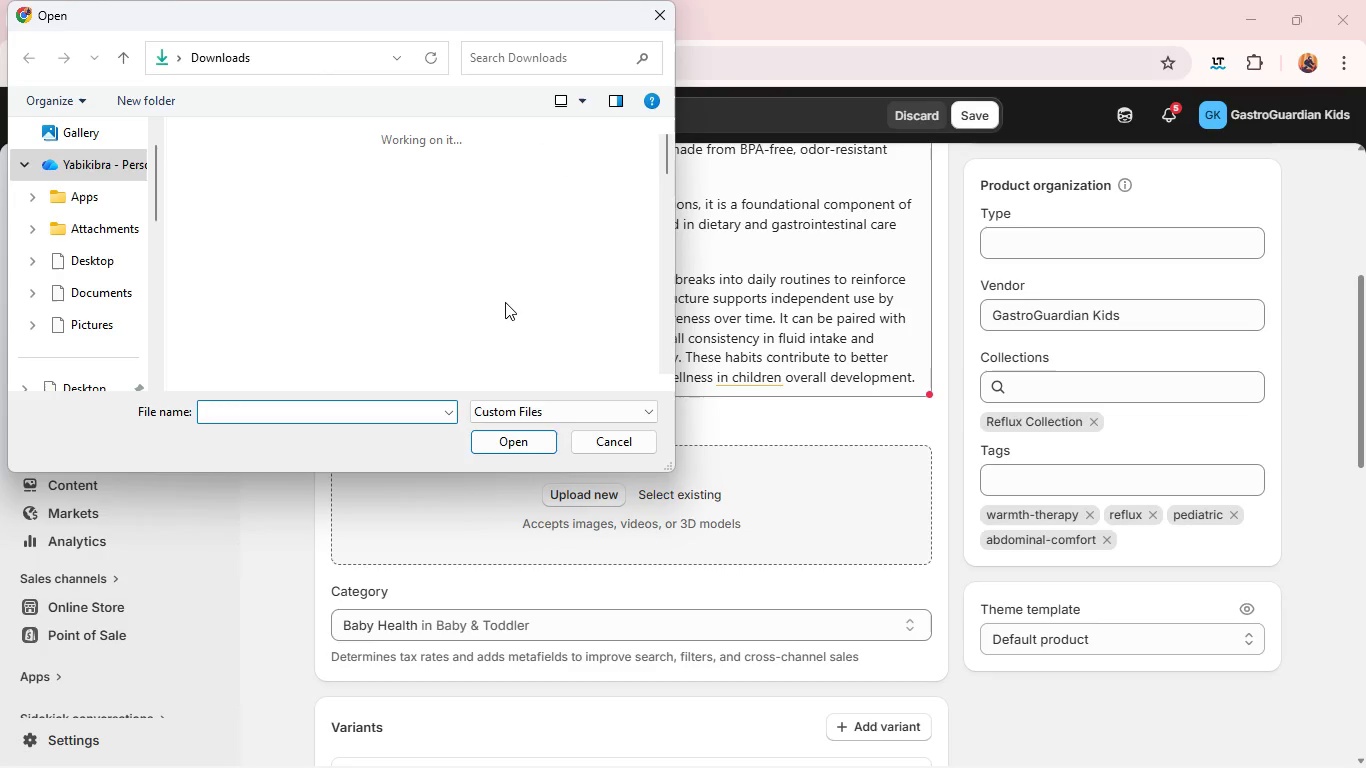 
scroll: coordinate [412, 289], scroll_direction: down, amount: 3.0
 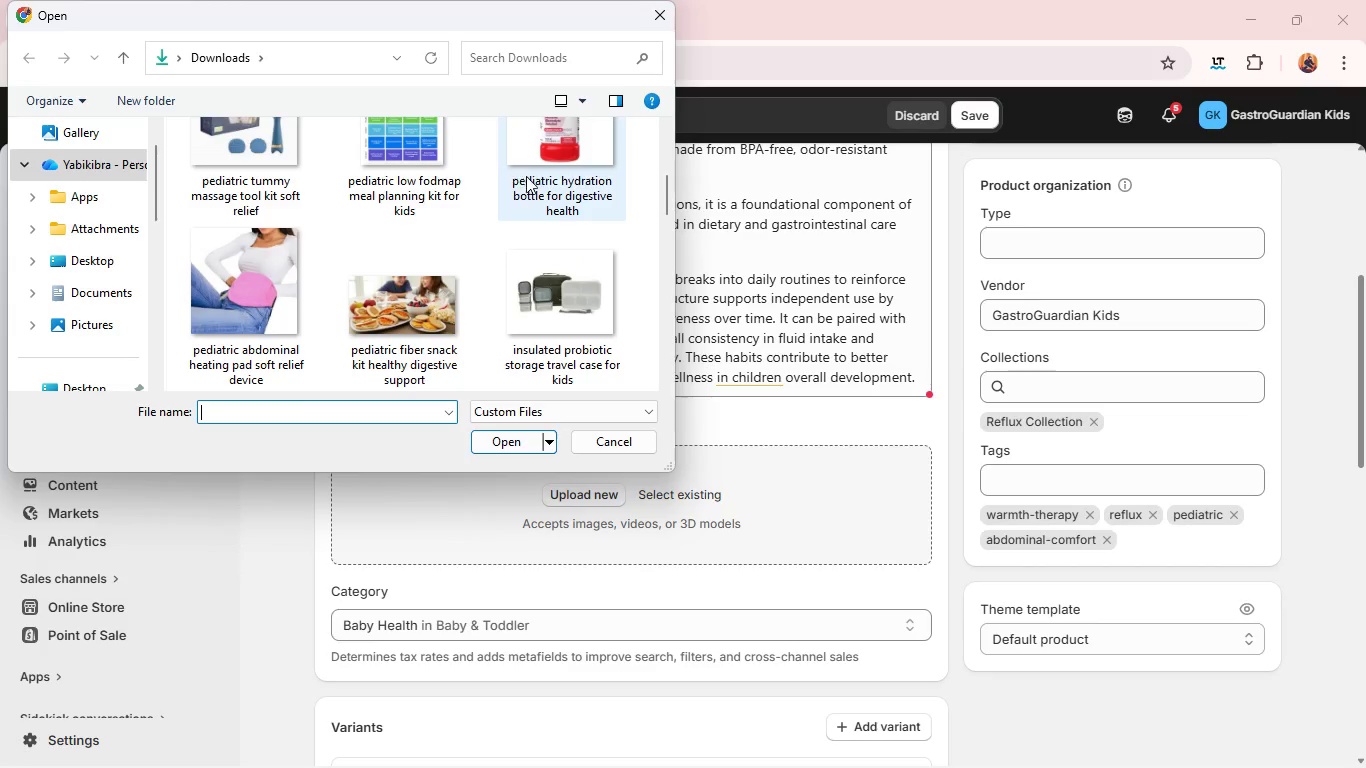 
left_click([530, 176])
 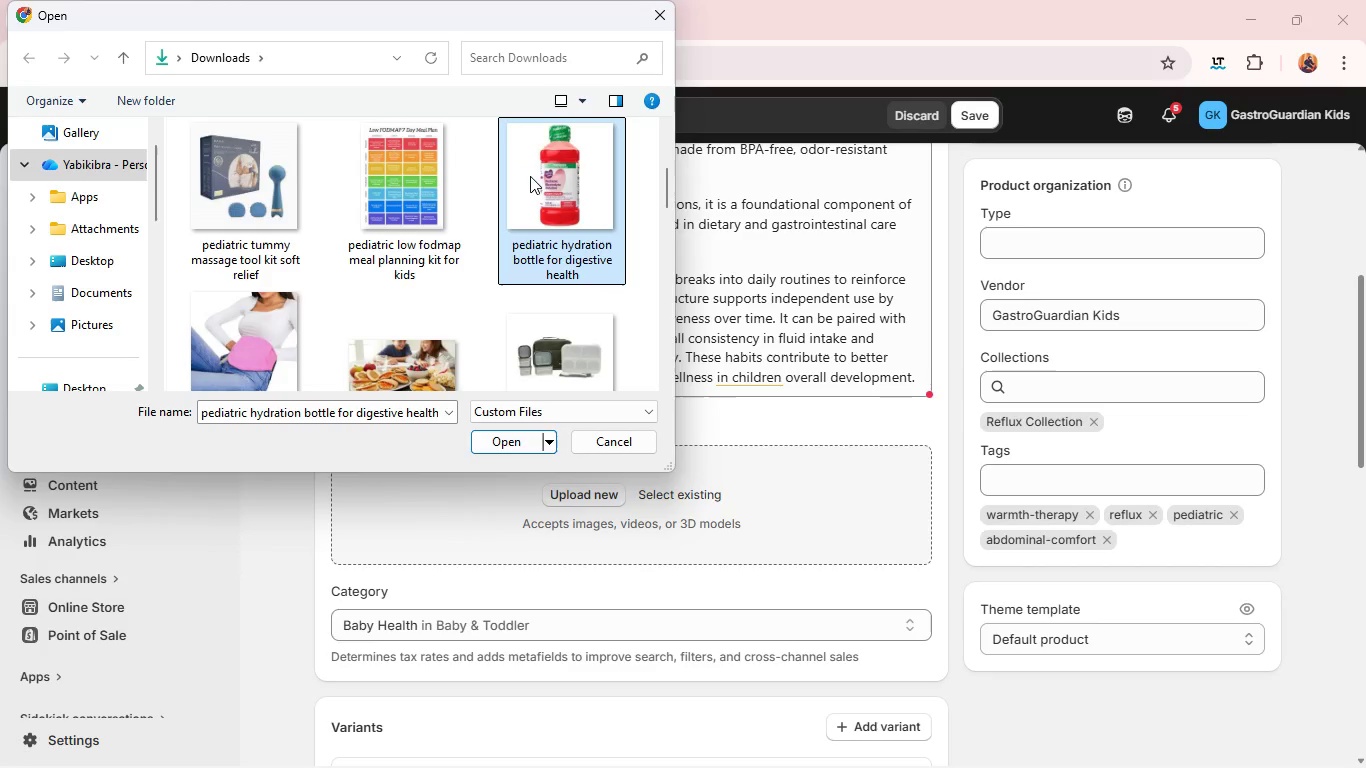 
key(Enter)
 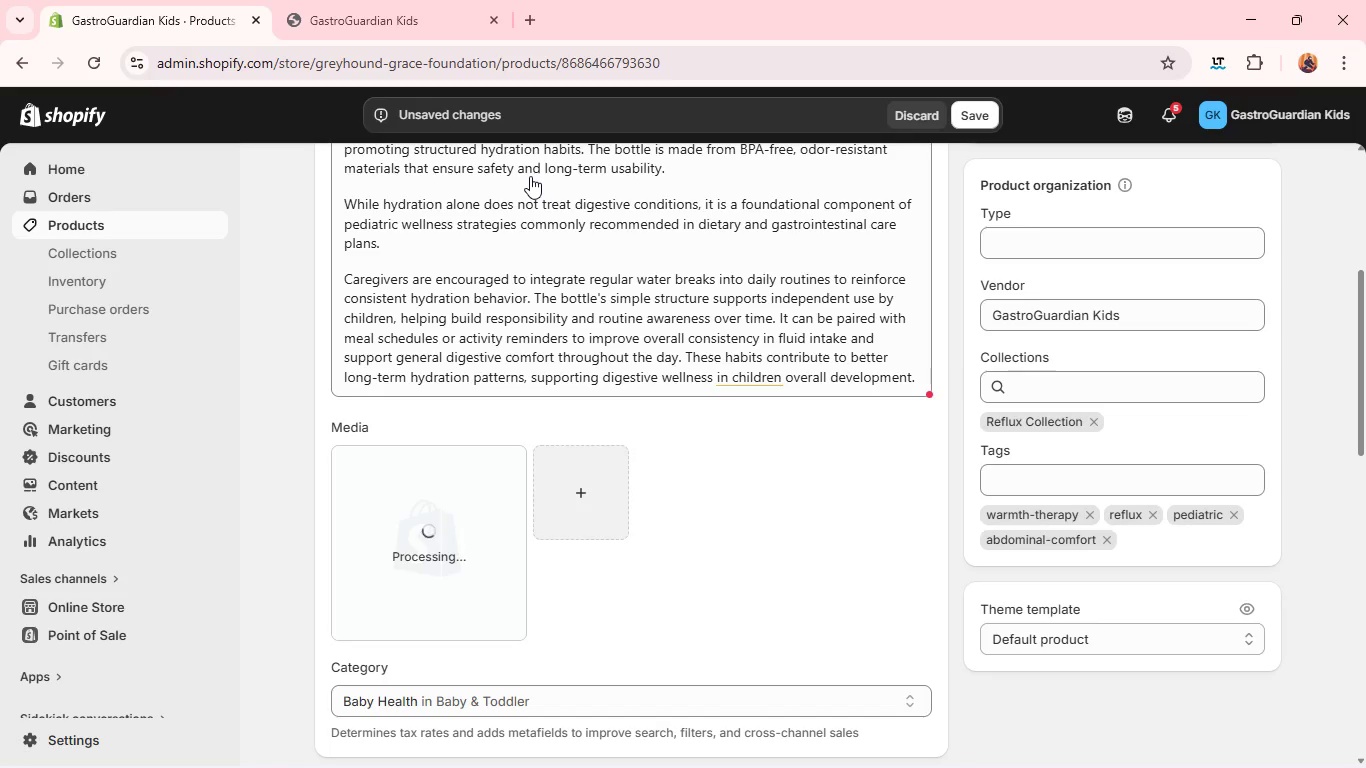 
wait(7.75)
 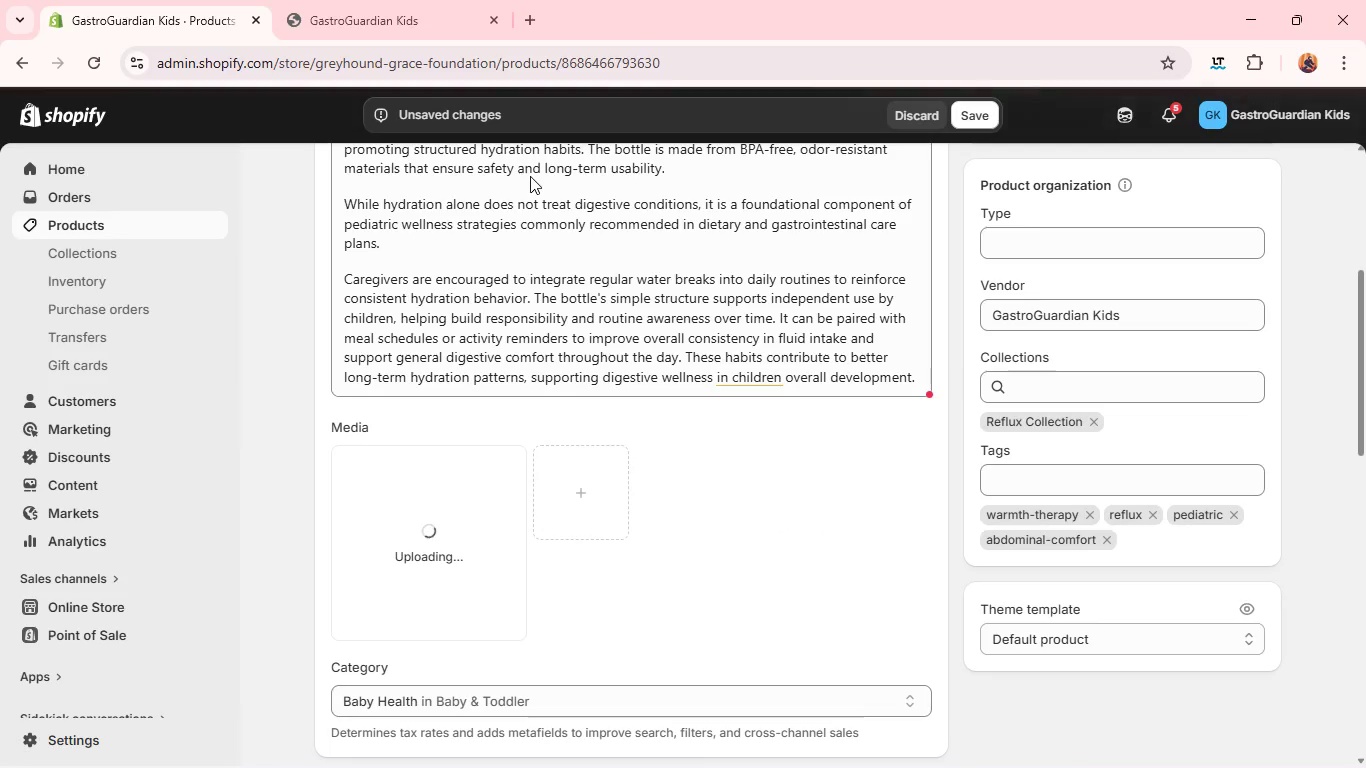 
left_click([422, 513])
 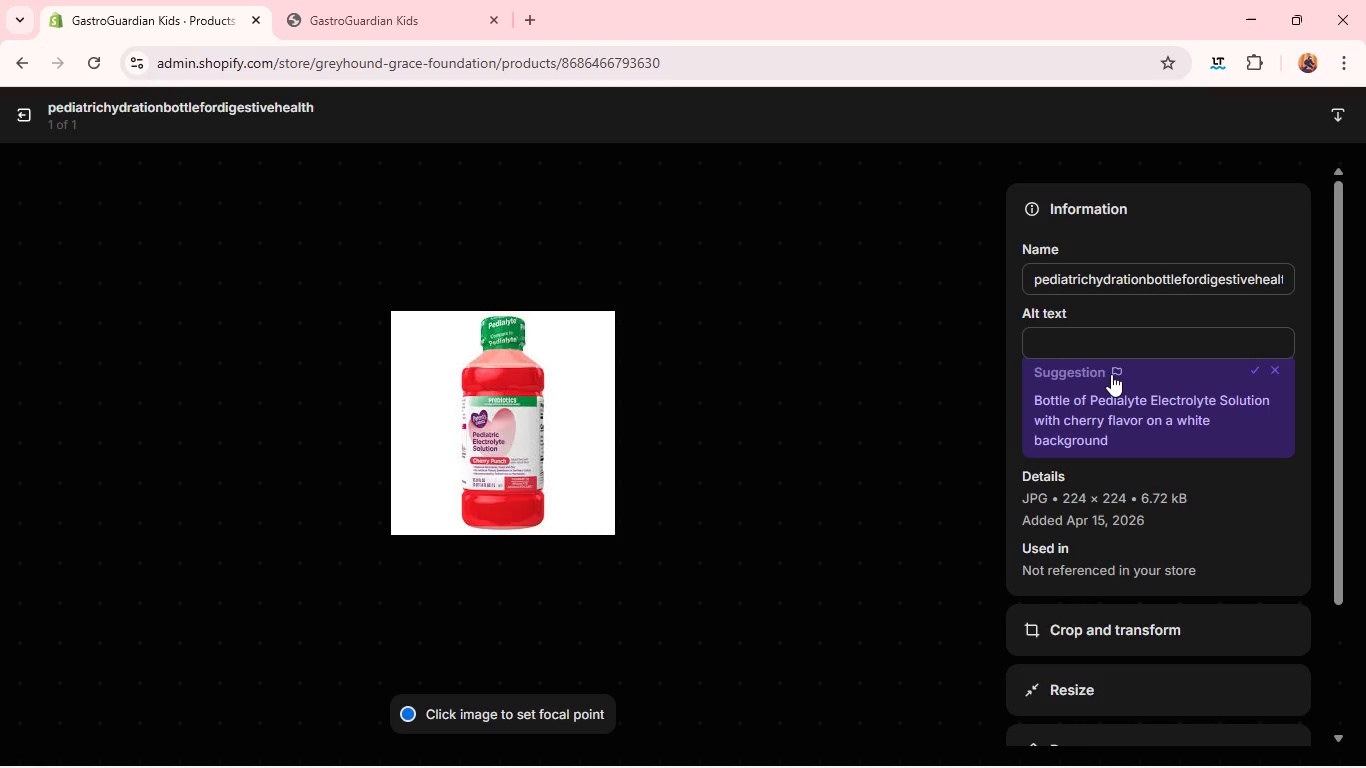 
left_click([1099, 349])
 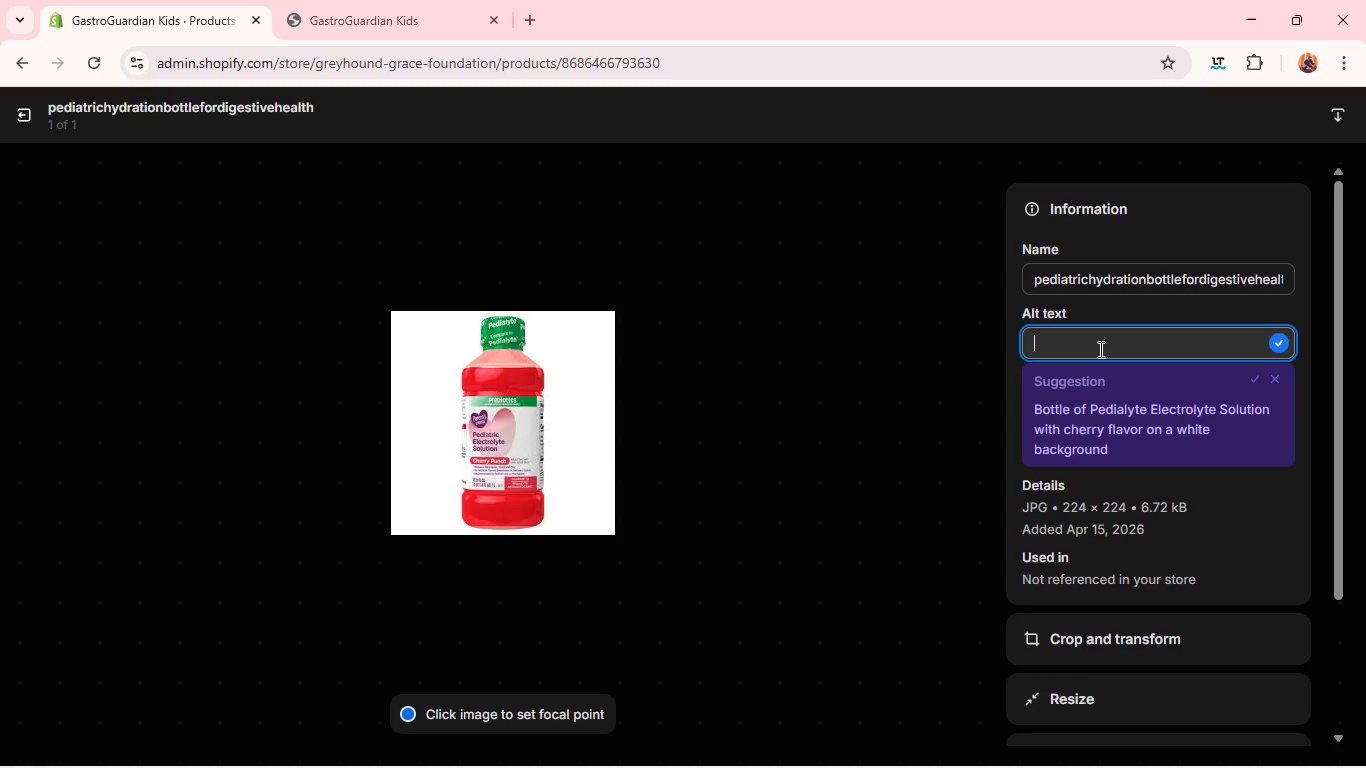 
hold_key(key=ShiftLeft, duration=0.33)
 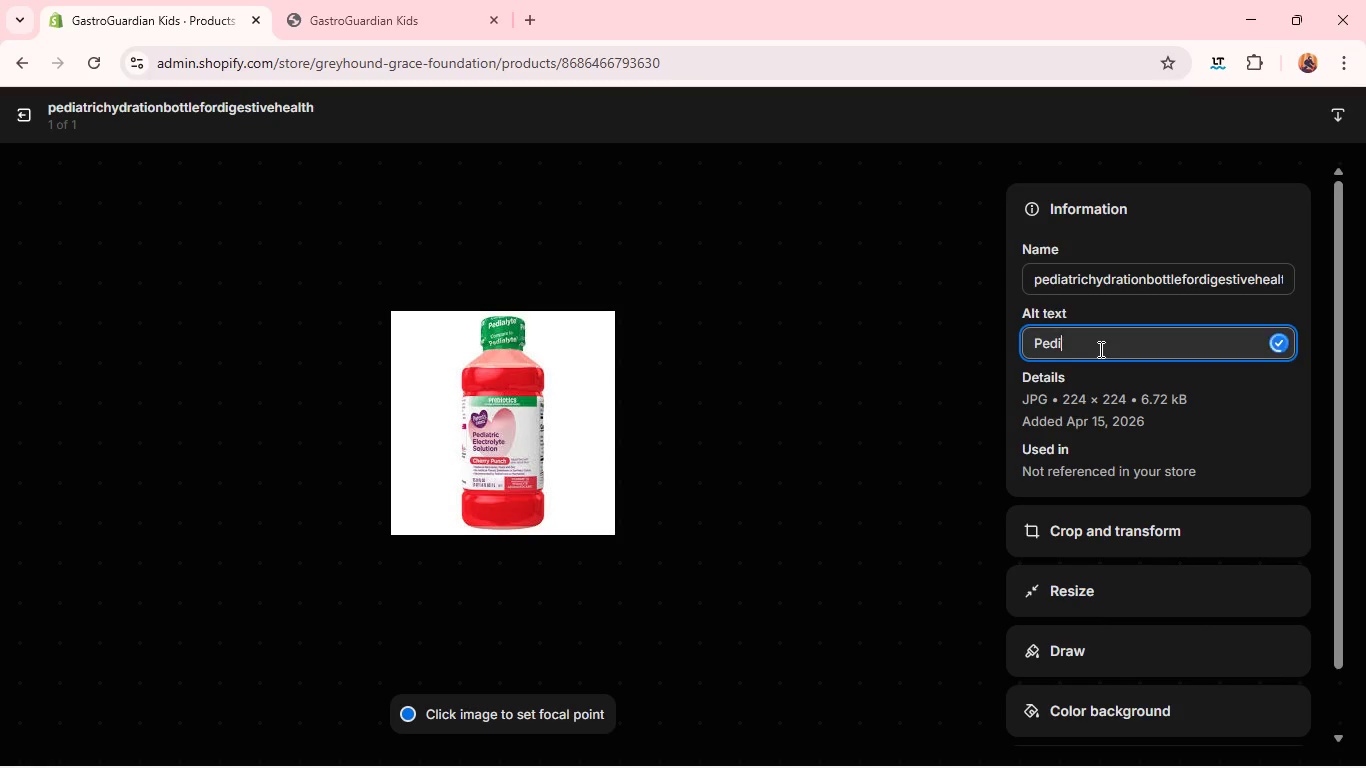 
type(pedi)
 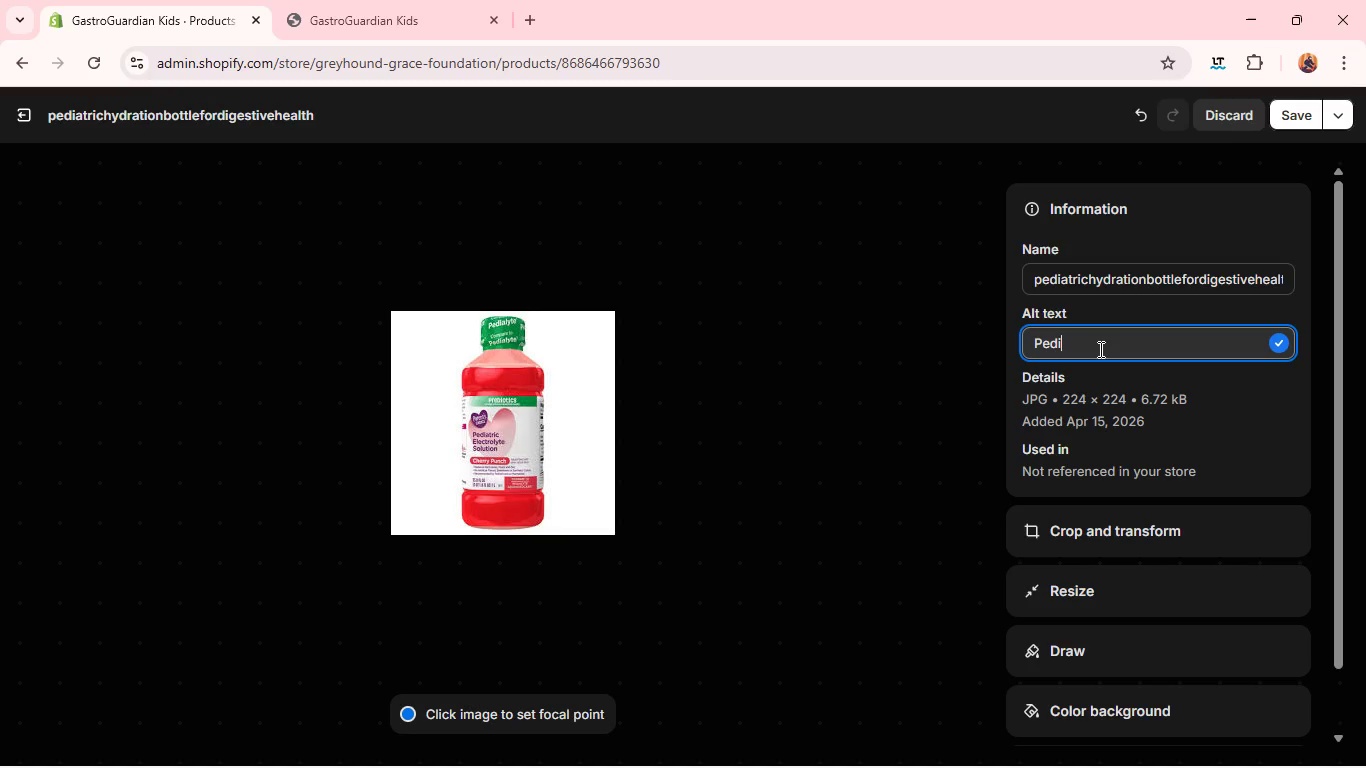 
type(atric hydration bottle for digestive health)
 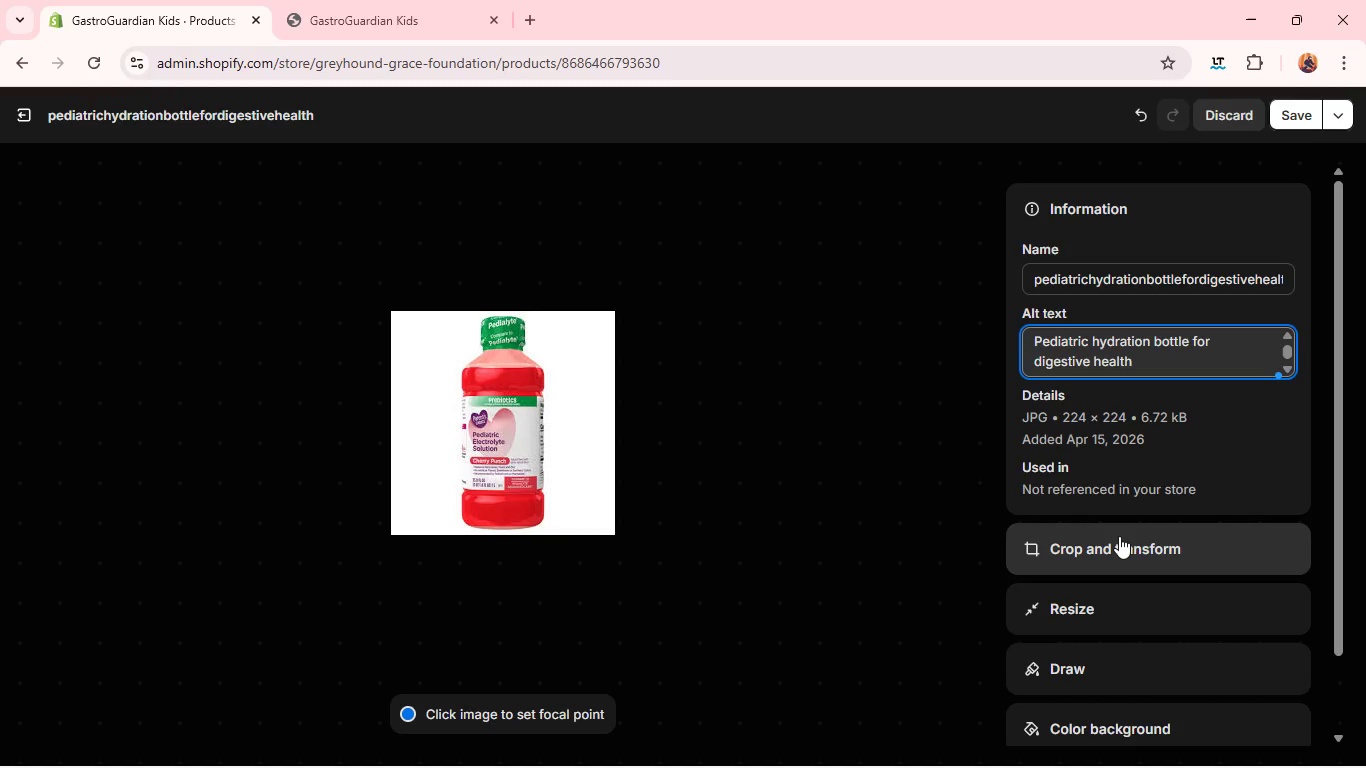 
left_click([1119, 536])
 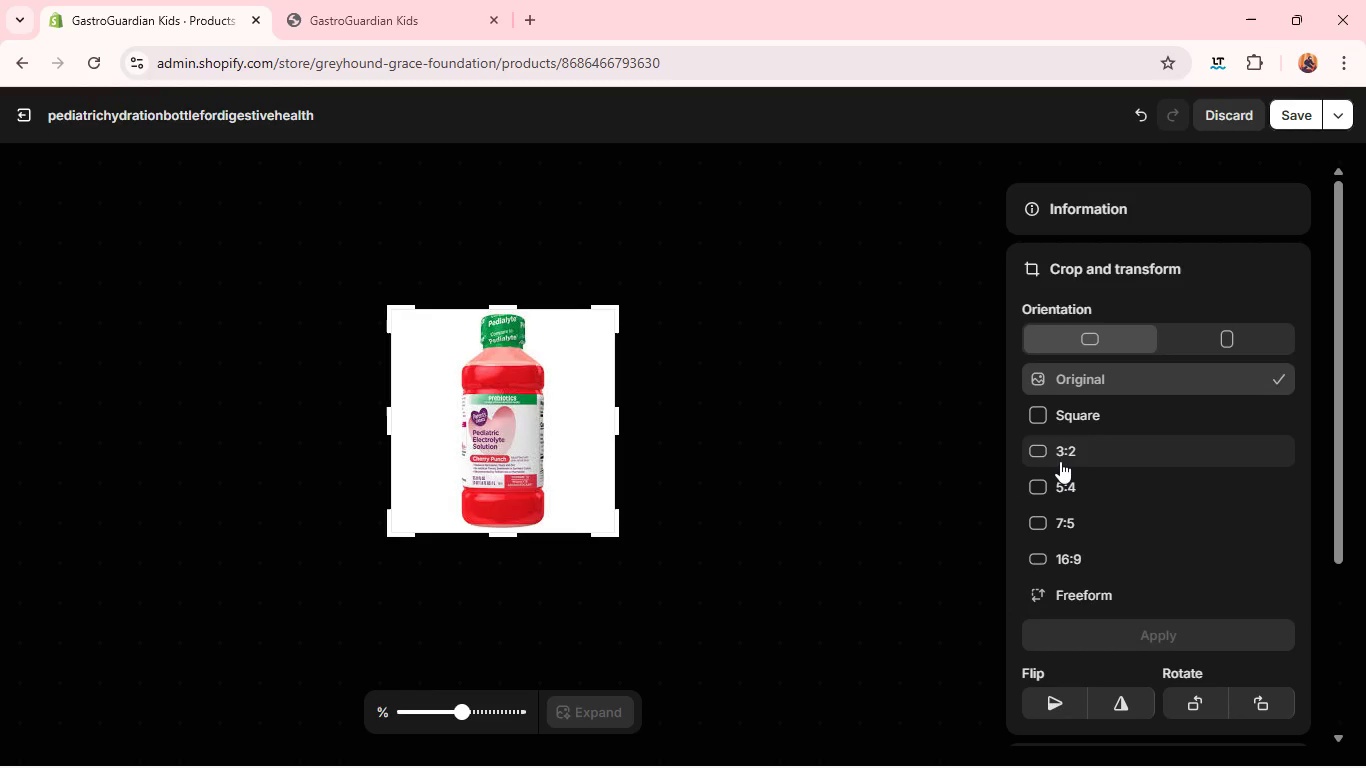 
left_click([1060, 463])
 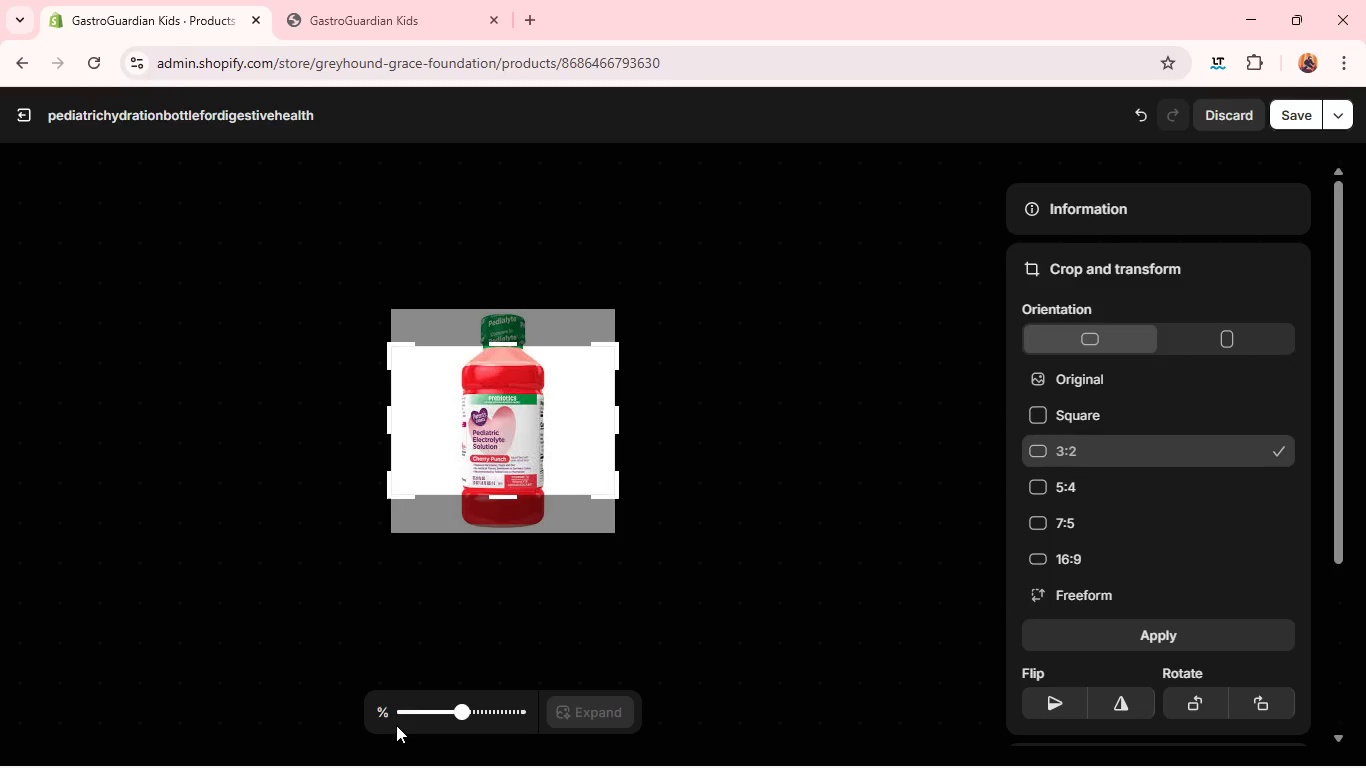 
left_click([432, 711])
 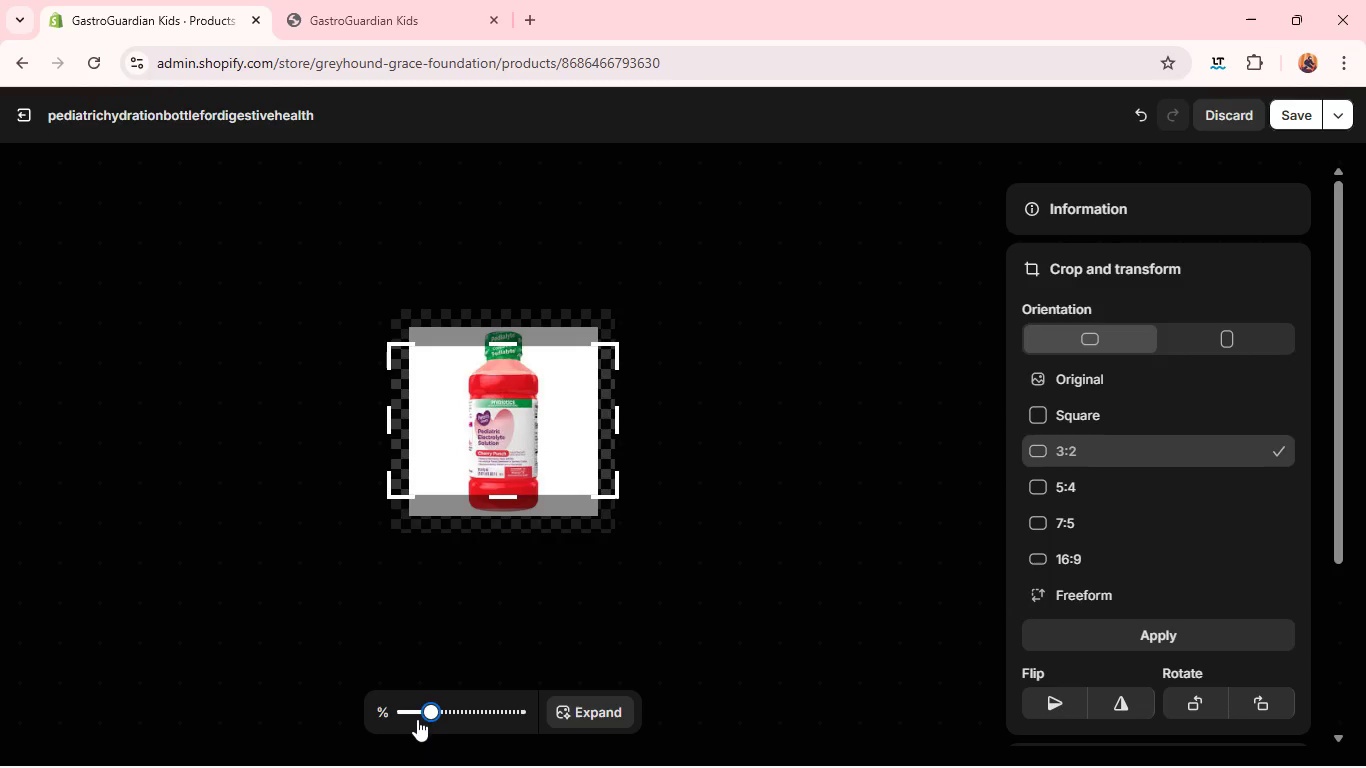 
left_click([417, 719])
 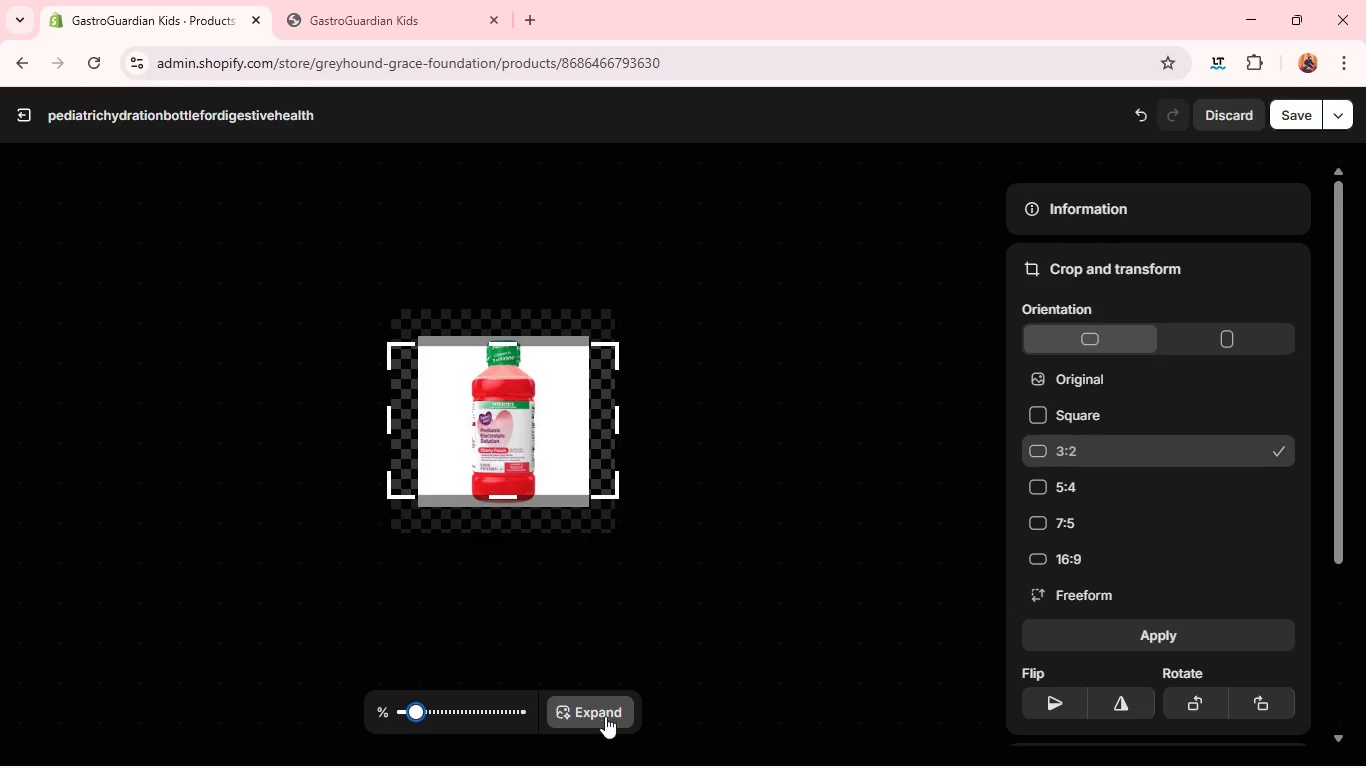 
left_click([604, 717])
 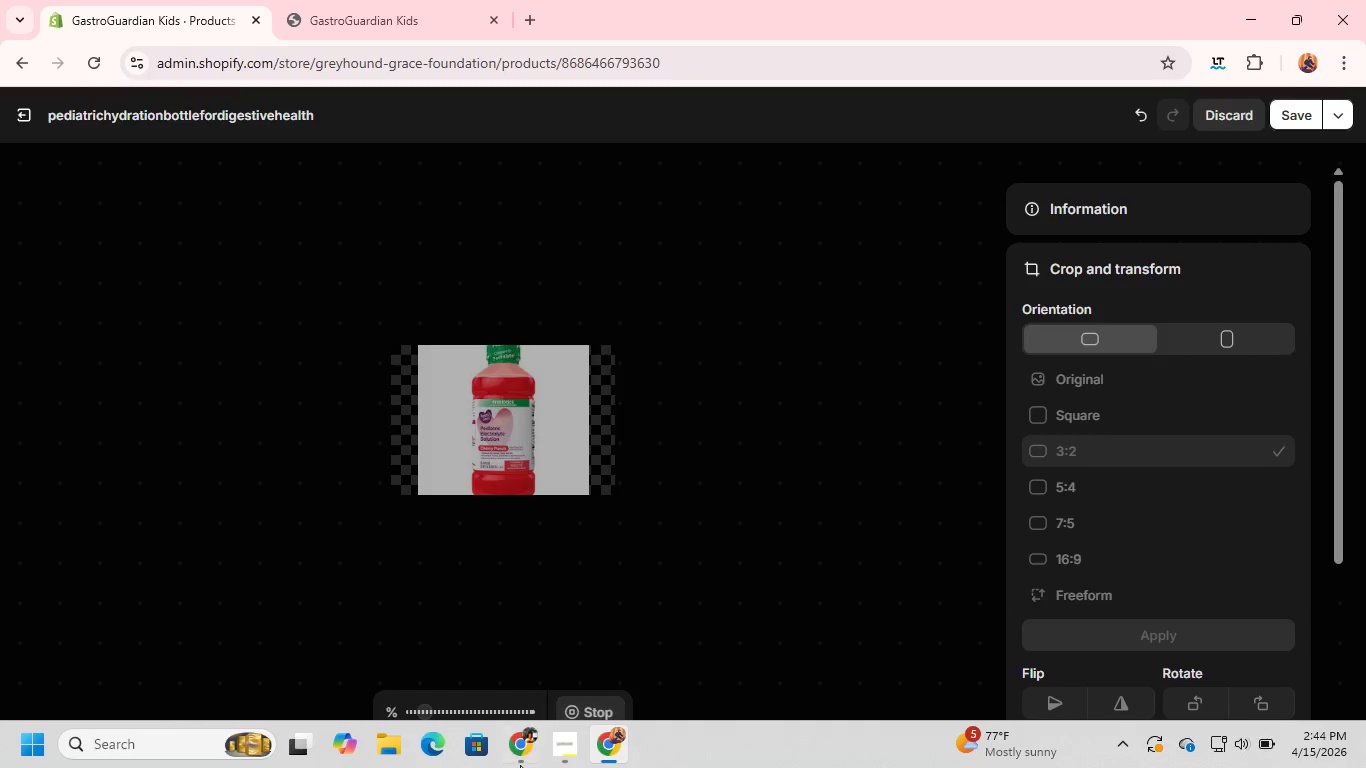 
left_click([556, 750])